 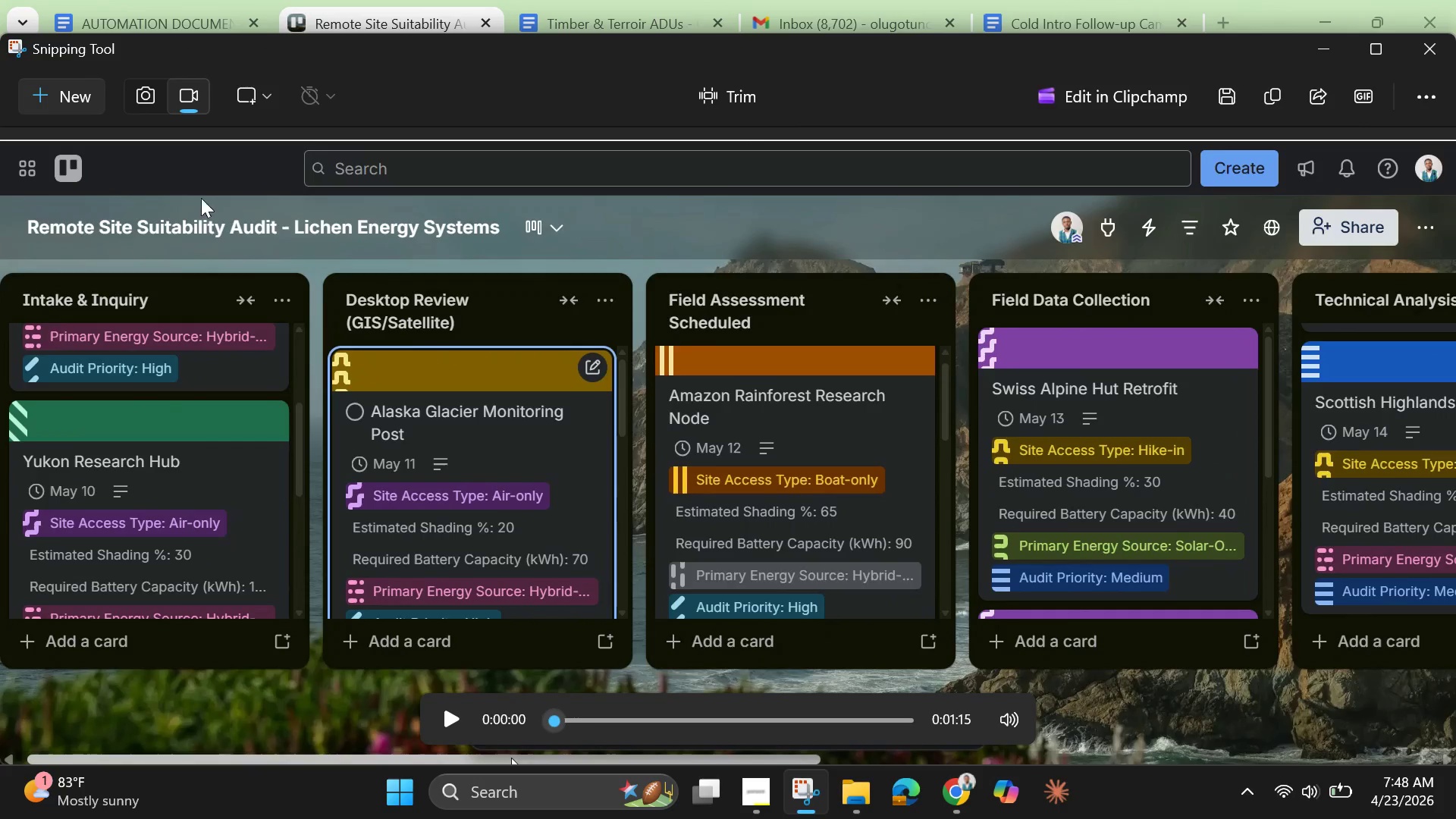 
left_click([146, 100])
 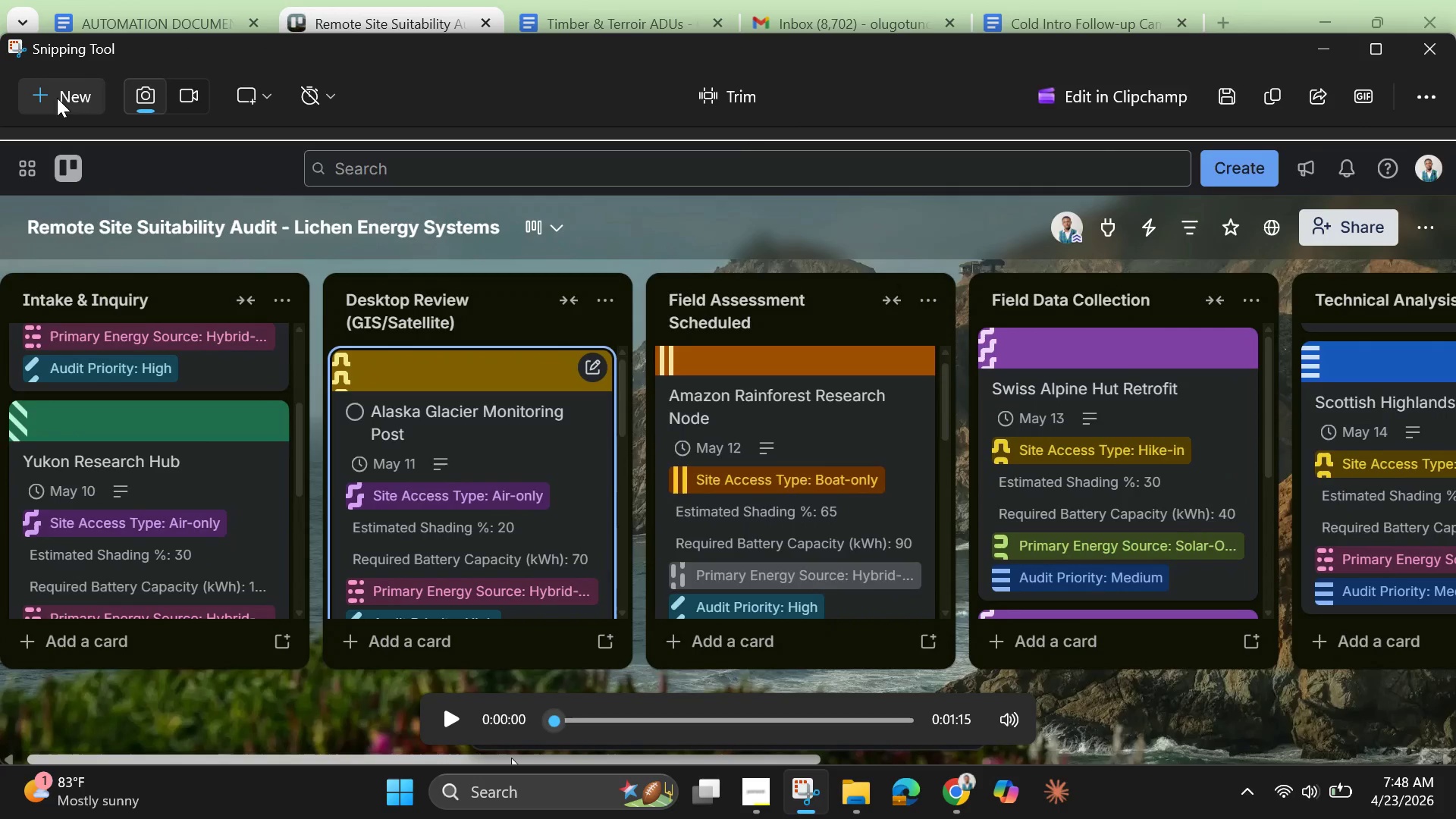 
left_click([57, 98])
 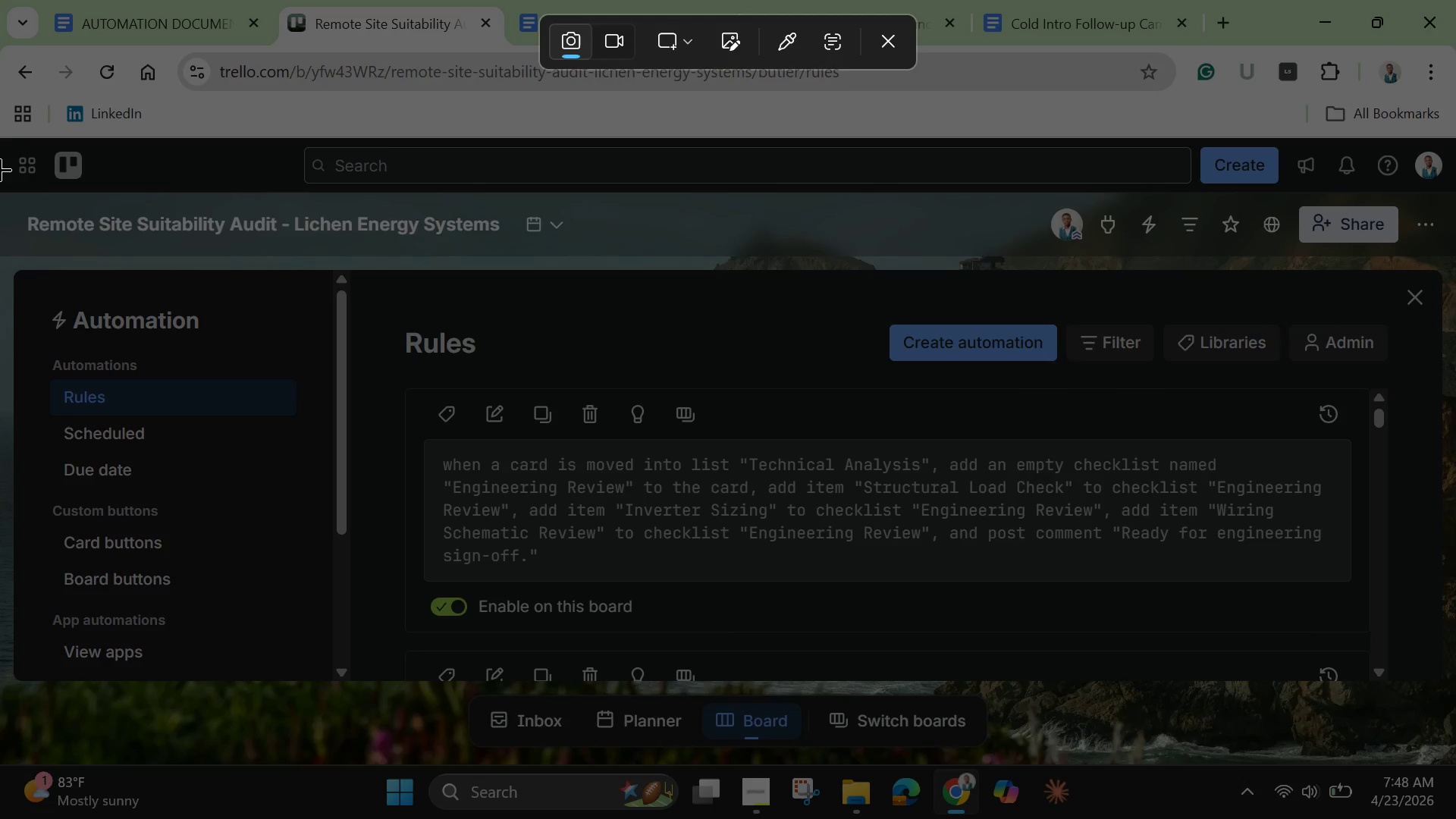 
left_click_drag(start_coordinate=[0, 136], to_coordinate=[1455, 769])
 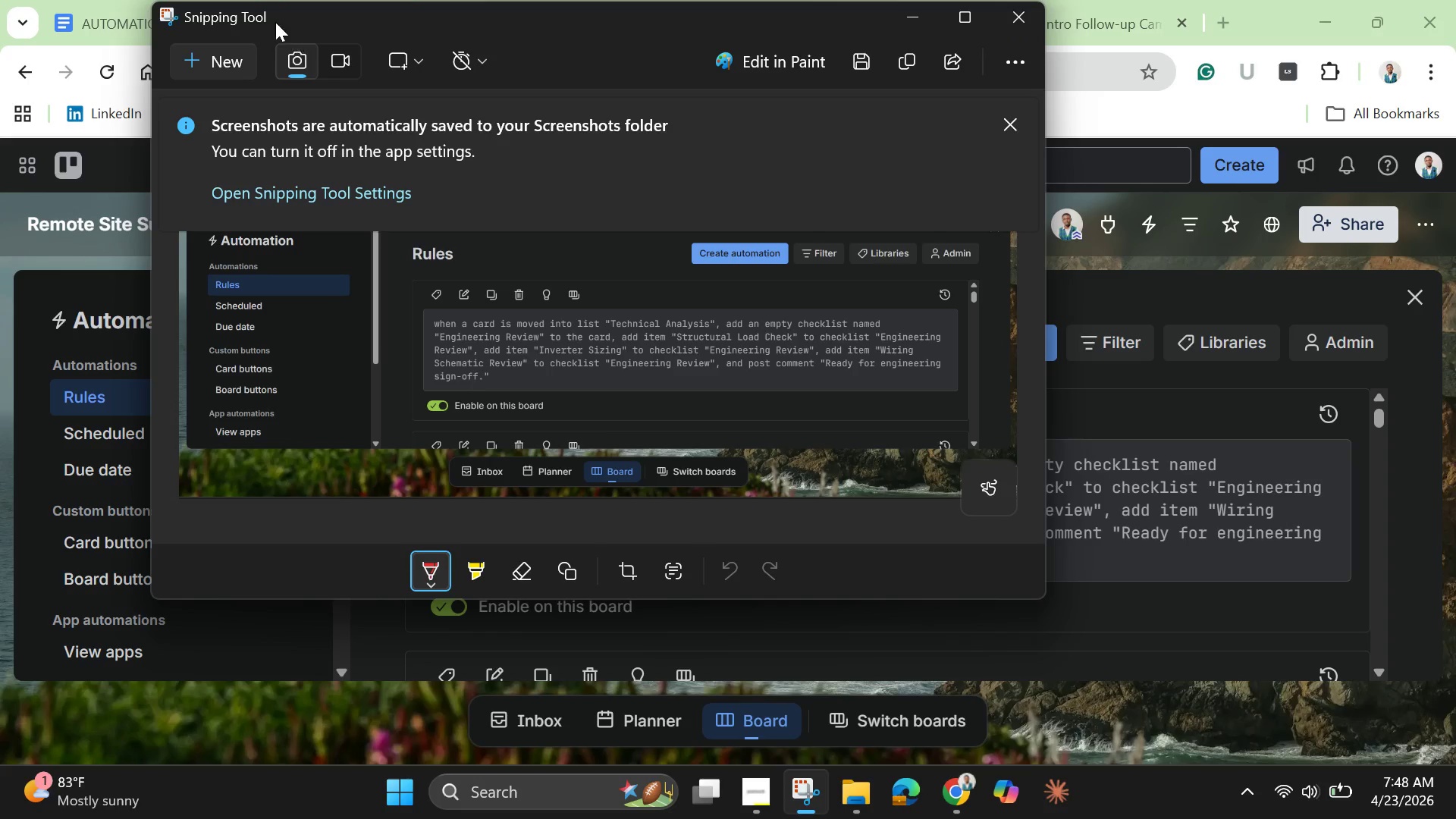 
mouse_move([839, 793])
 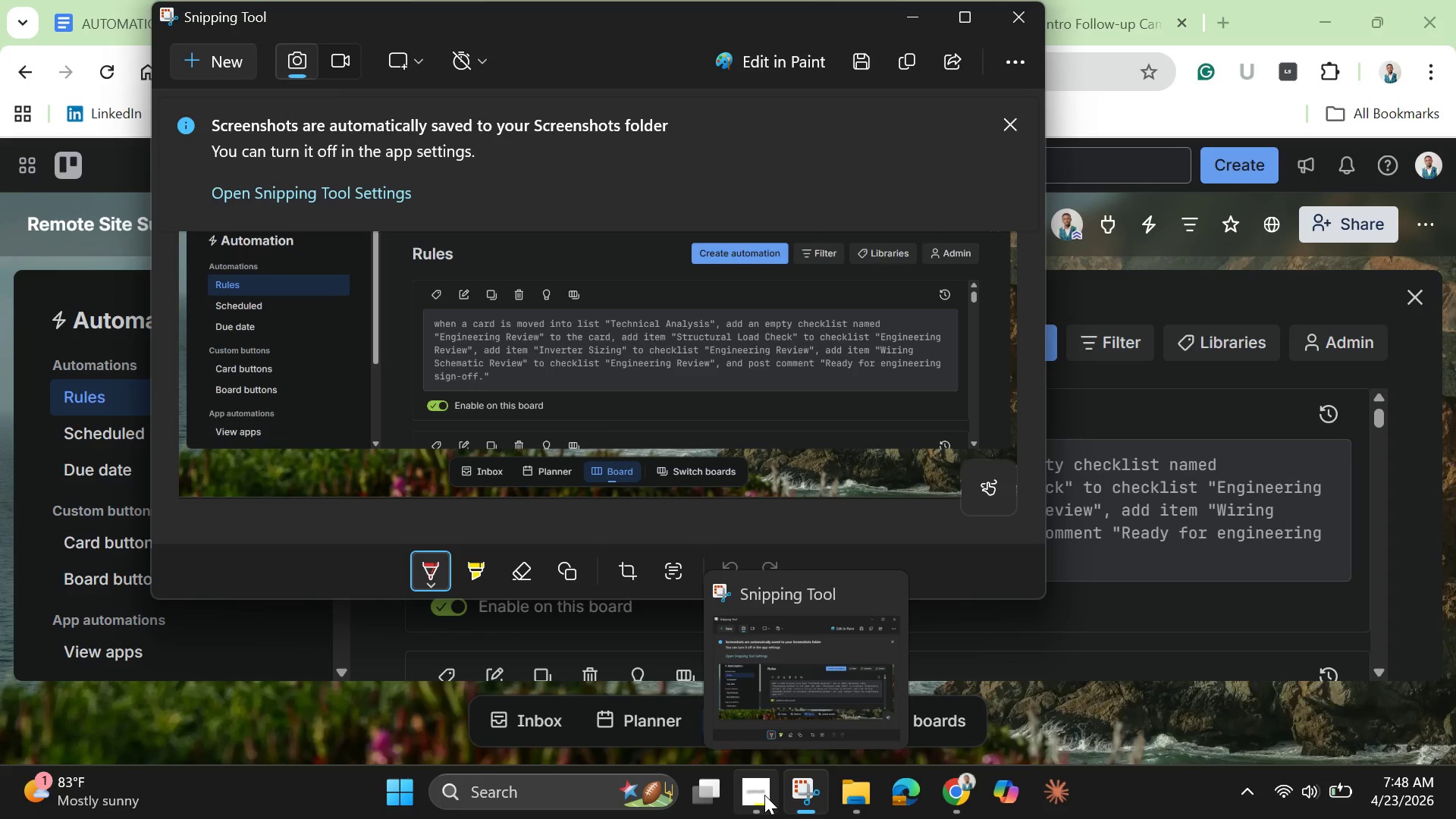 
left_click([764, 795])